 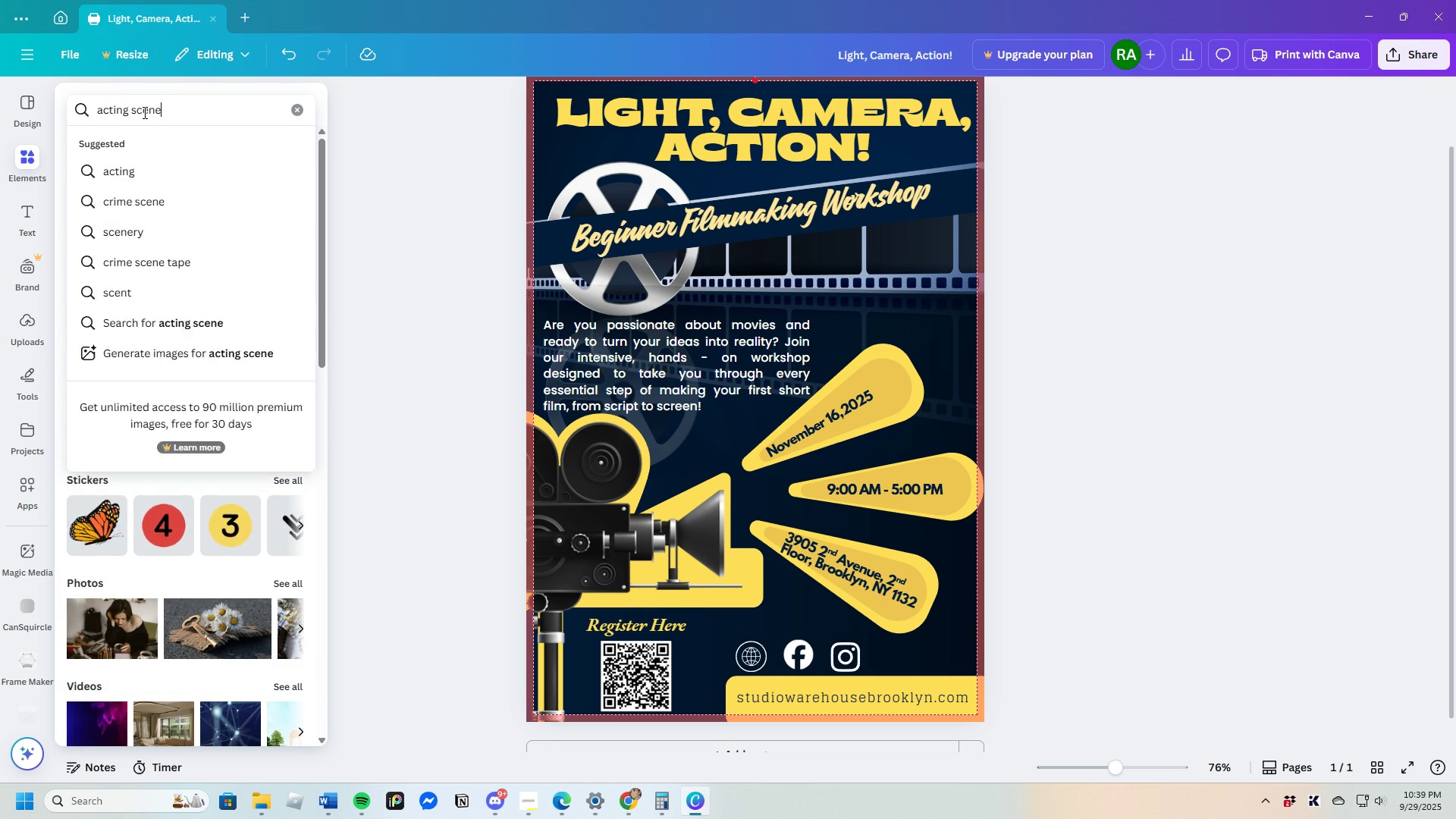 
key(Enter)
 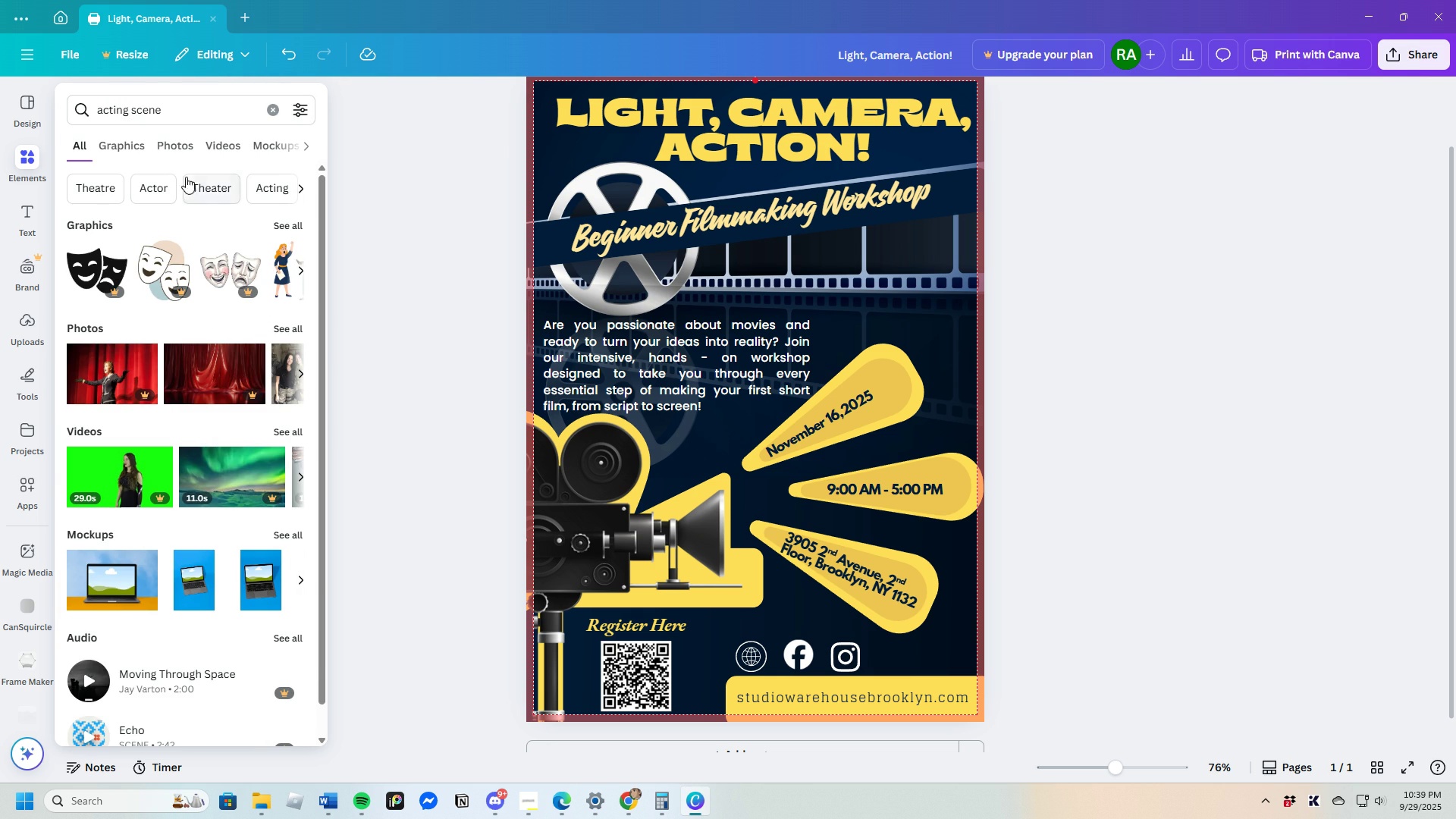 
left_click([184, 151])
 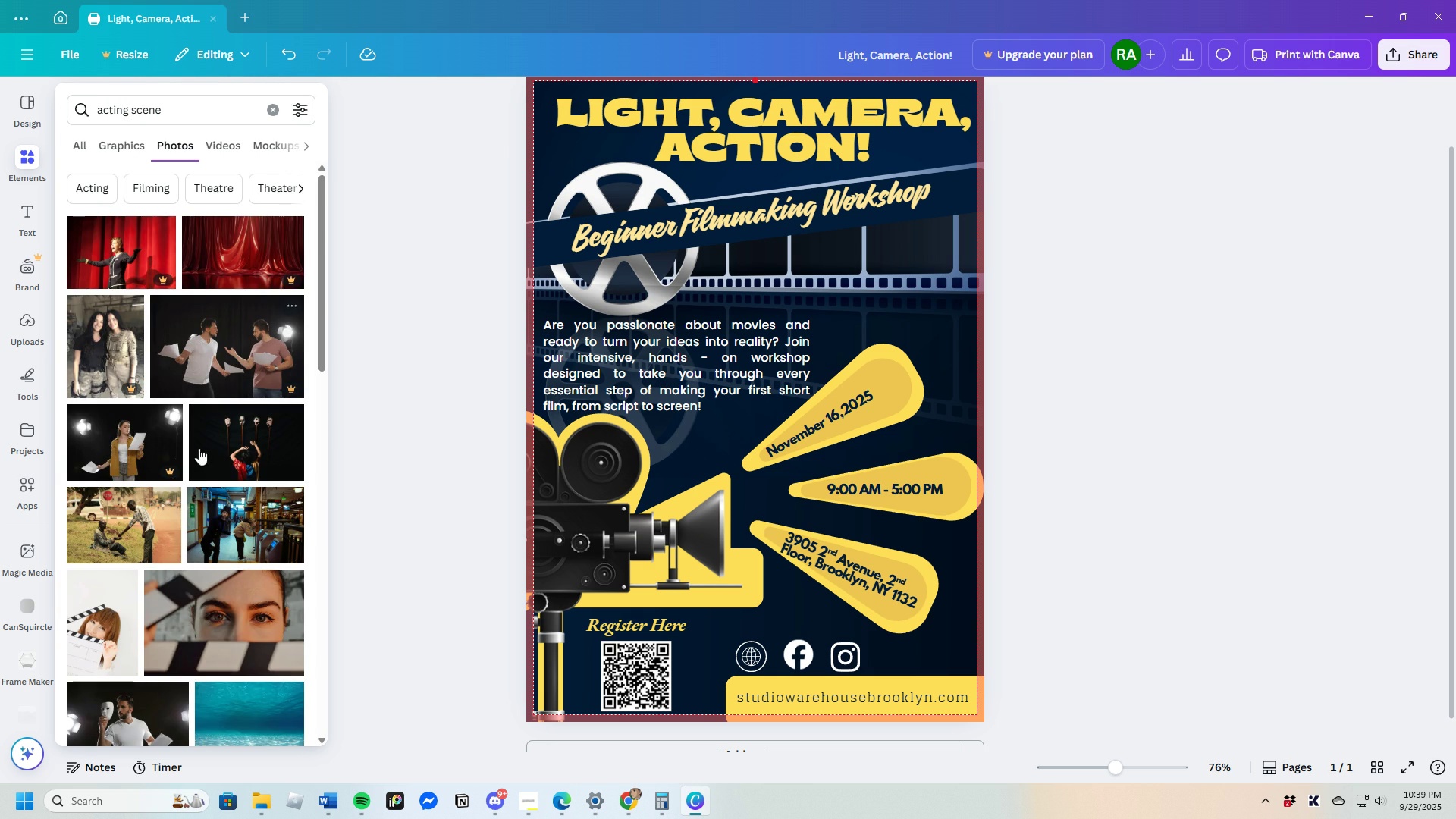 
scroll: coordinate [210, 488], scroll_direction: down, amount: 3.0
 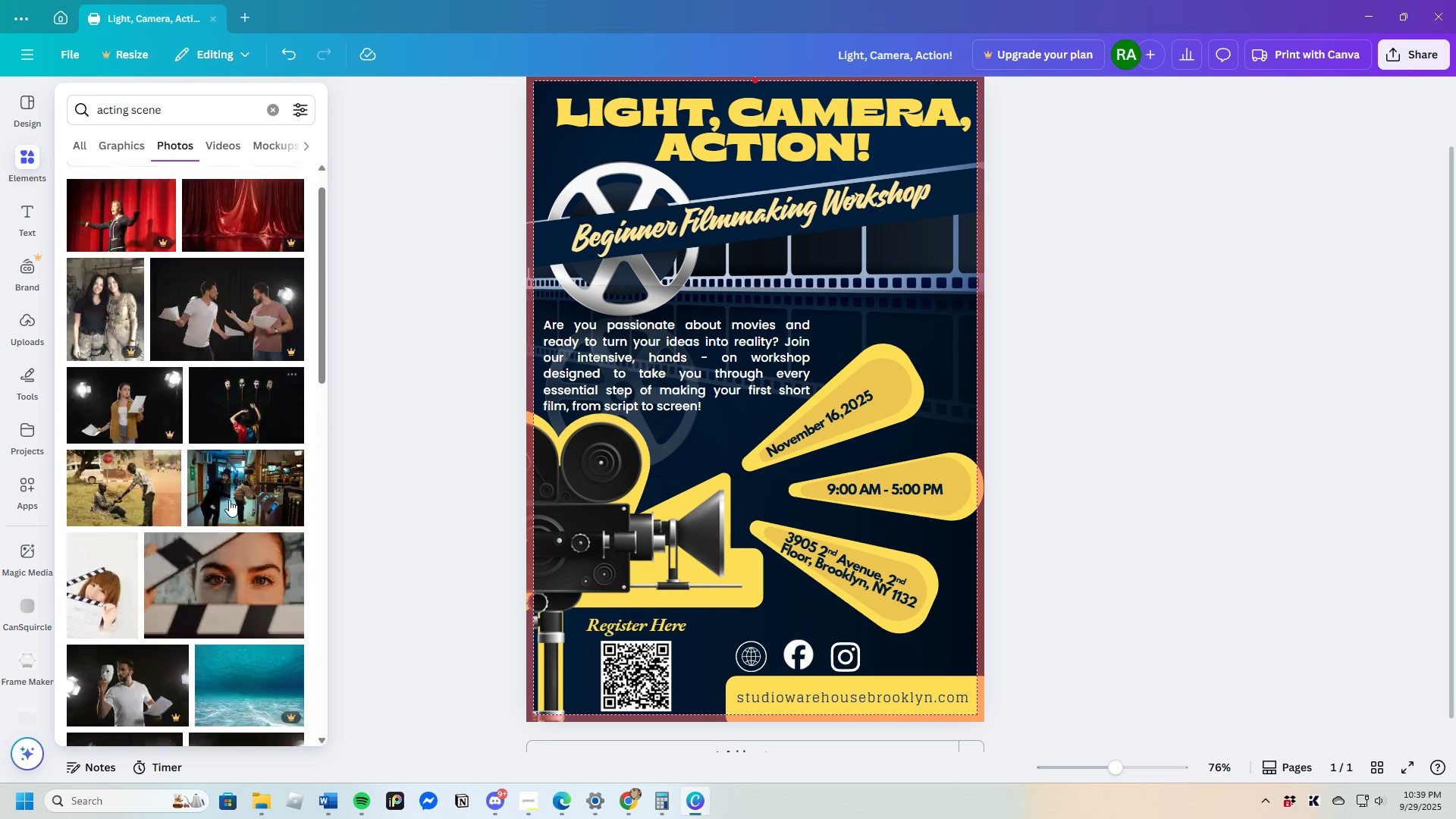 
mouse_move([218, 476])
 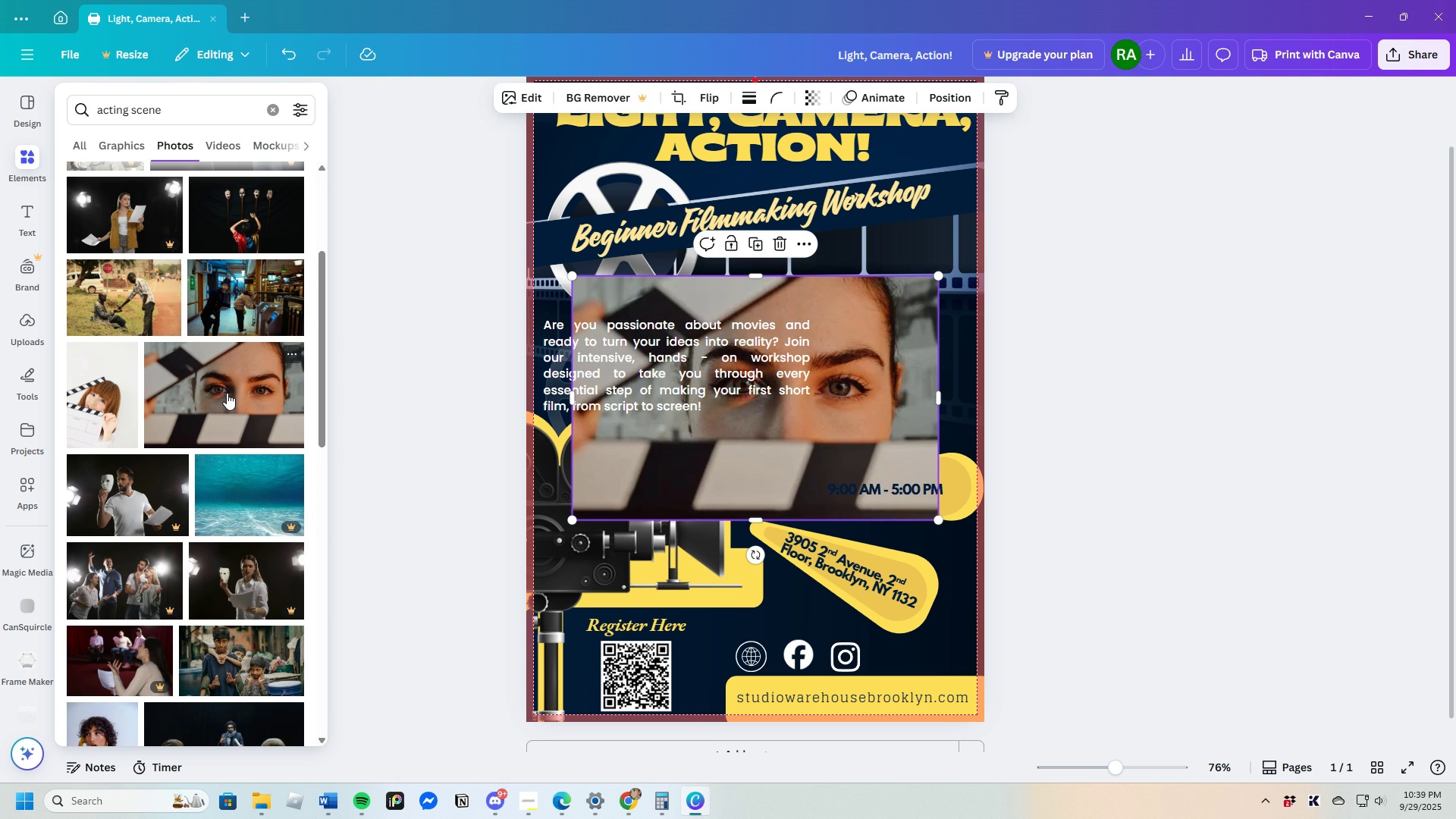 
left_click([227, 393])